 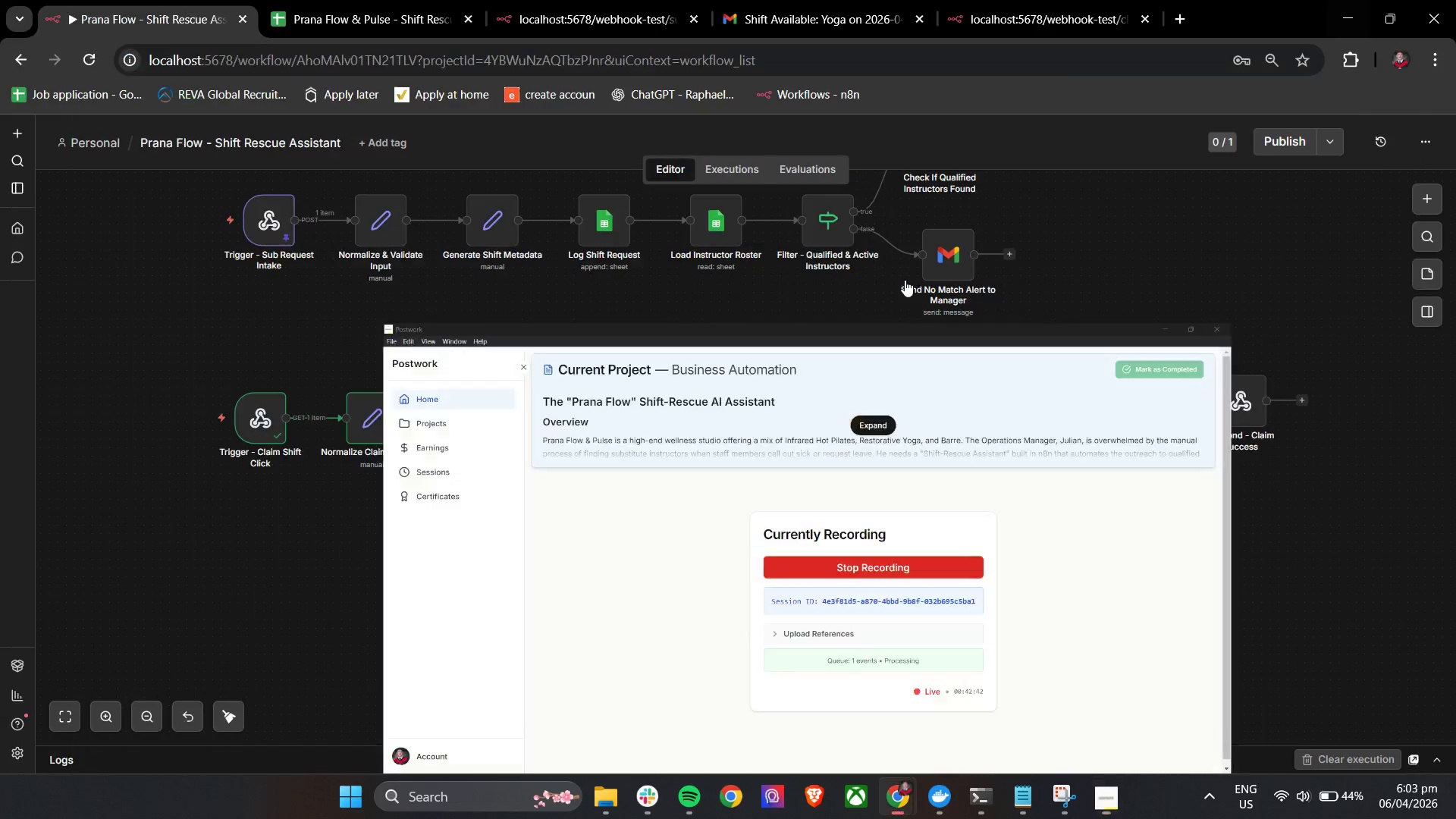 
left_click_drag(start_coordinate=[735, 566], to_coordinate=[769, 598])
 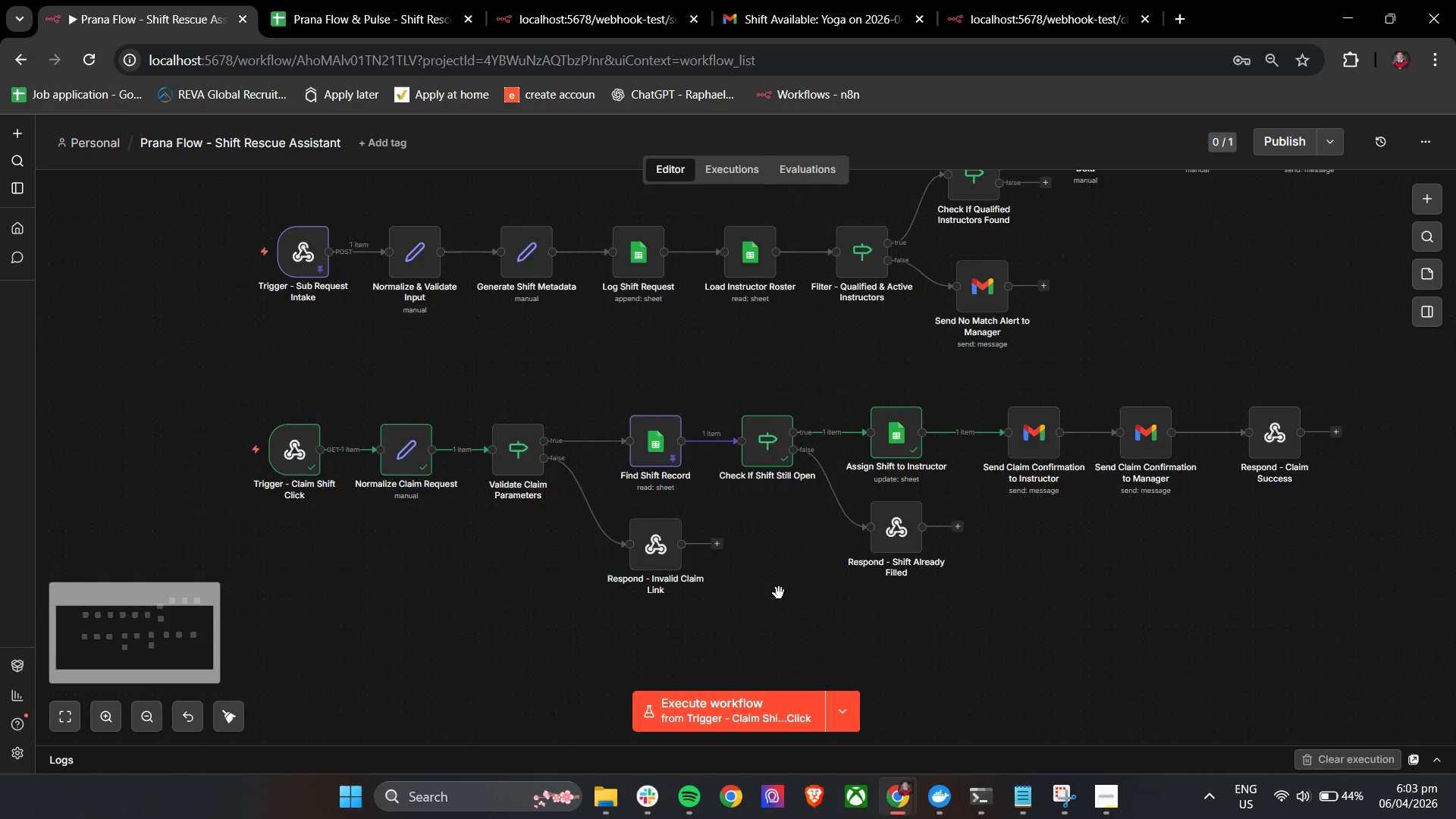 
left_click_drag(start_coordinate=[1159, 413], to_coordinate=[1123, 416])
 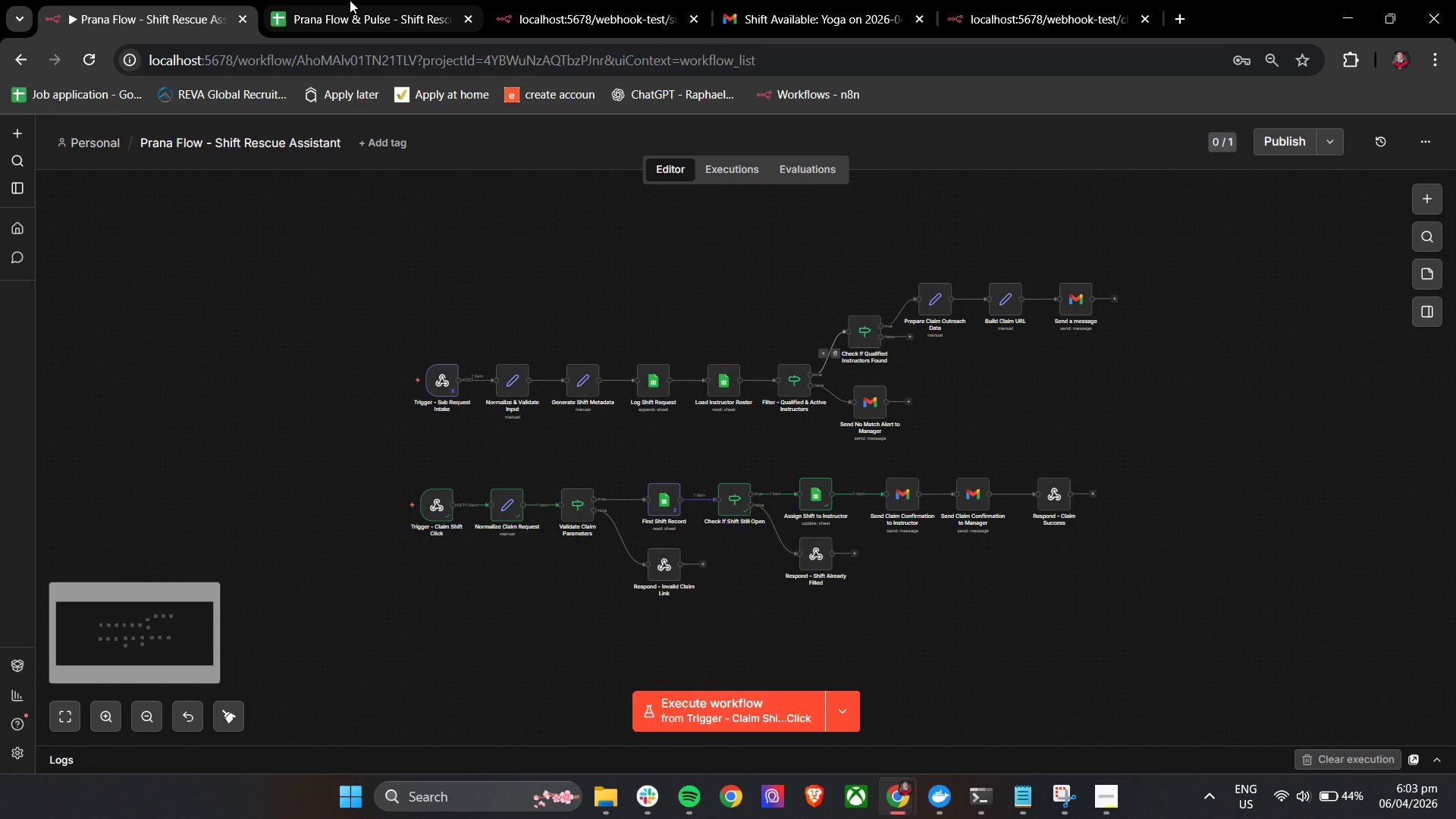 
scroll: coordinate [779, 593], scroll_direction: down, amount: 3.0
 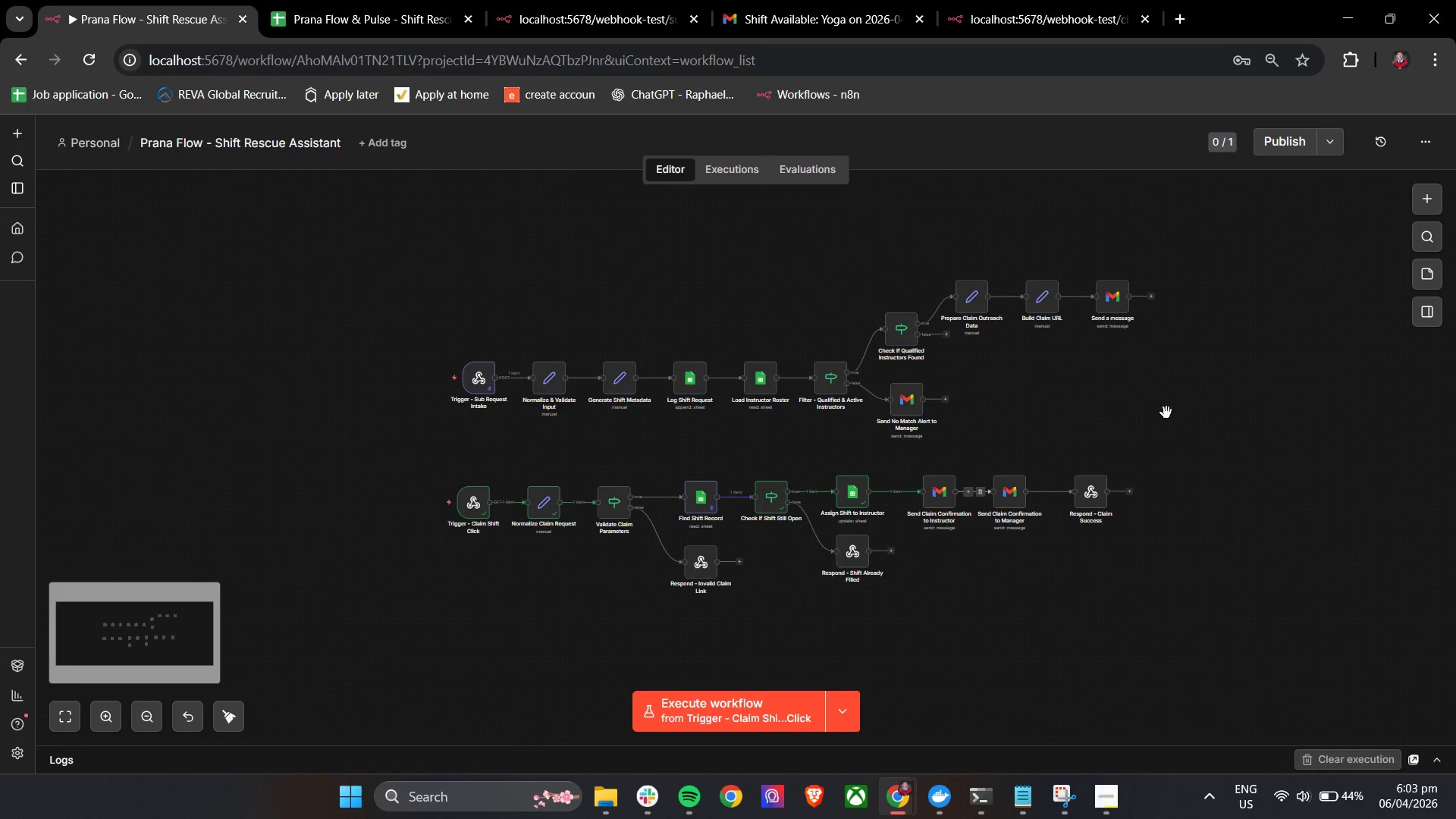 
left_click([350, 0])
 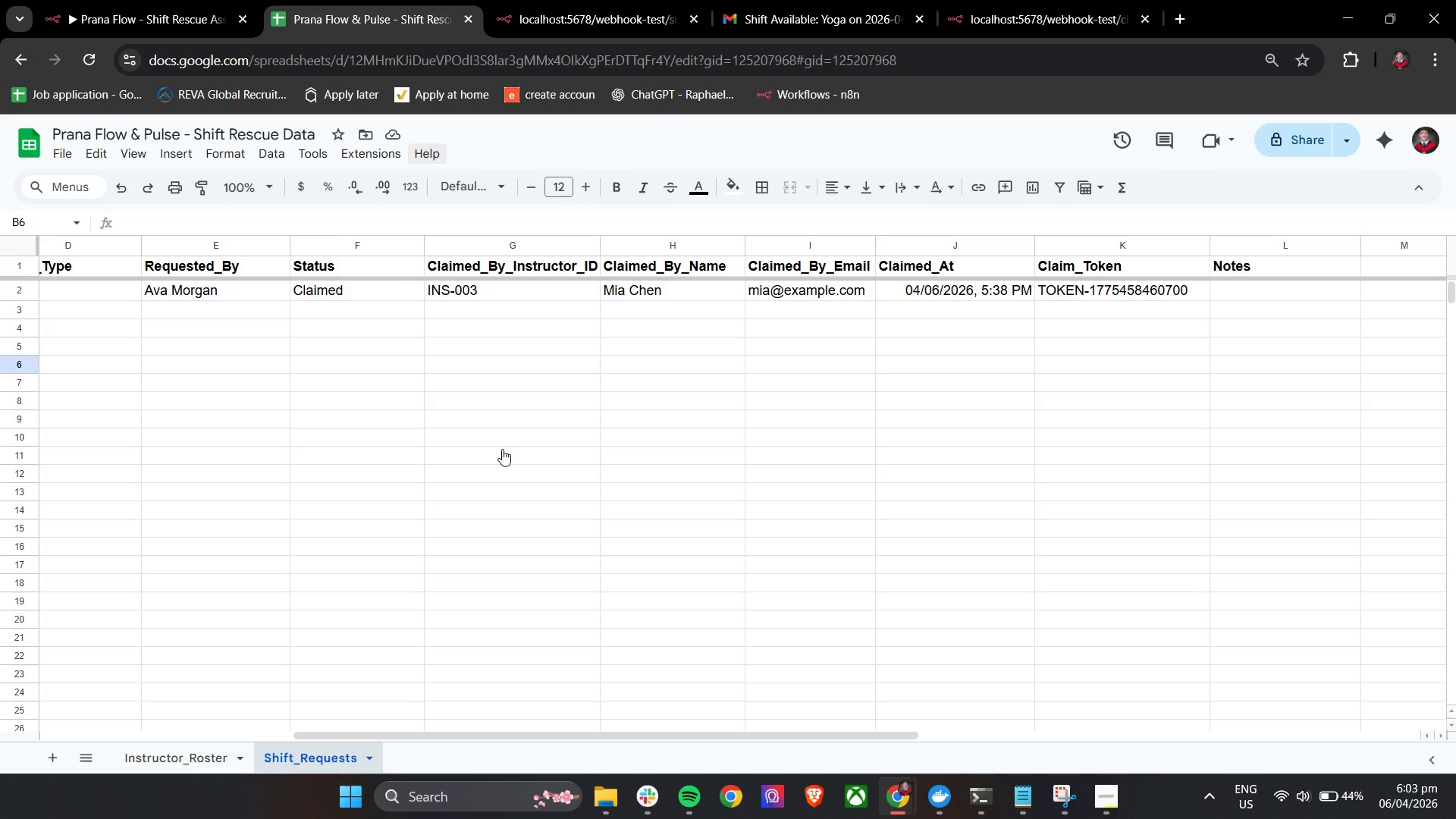 
wait(15.19)
 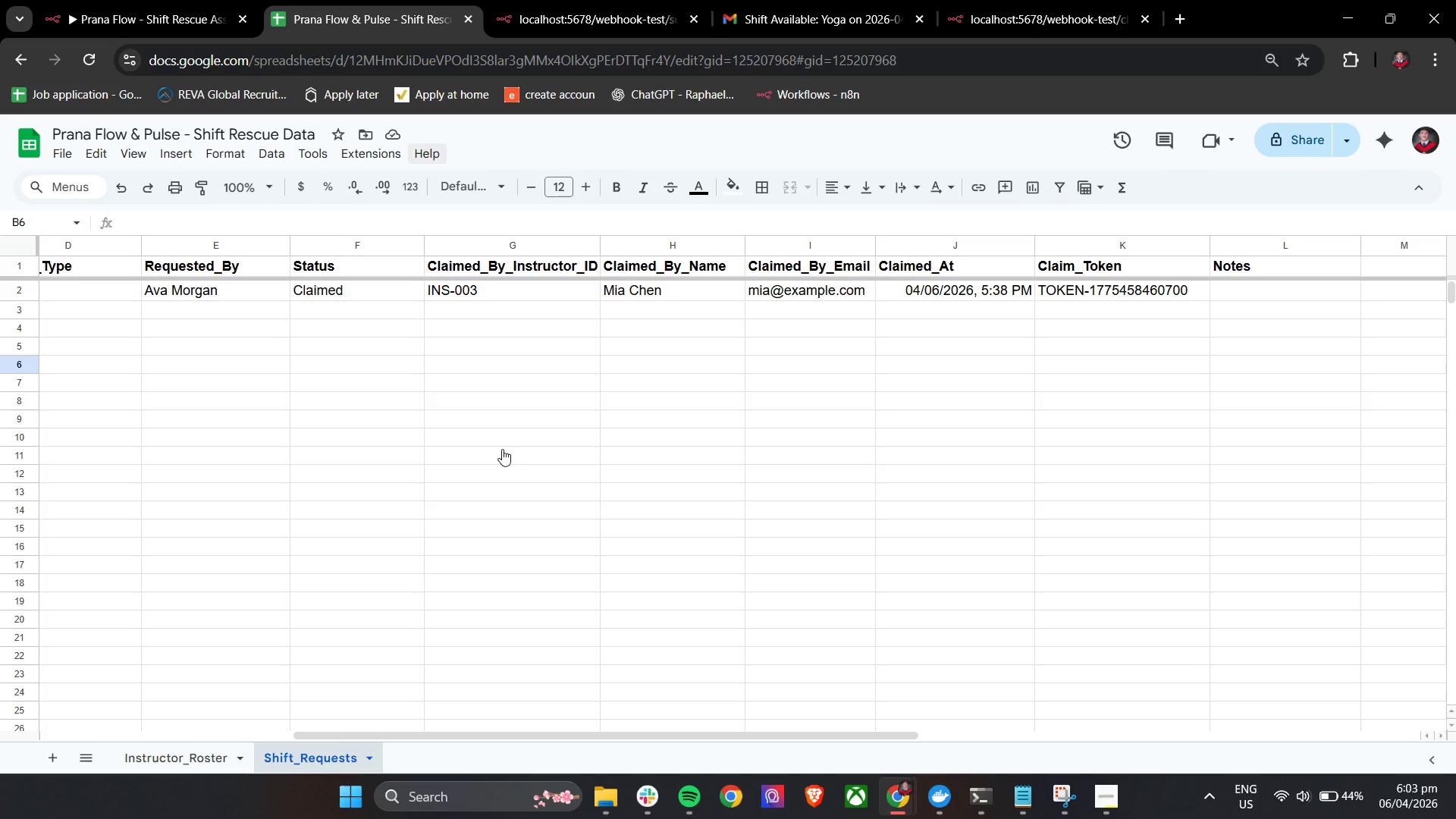 
left_click([169, 770])
 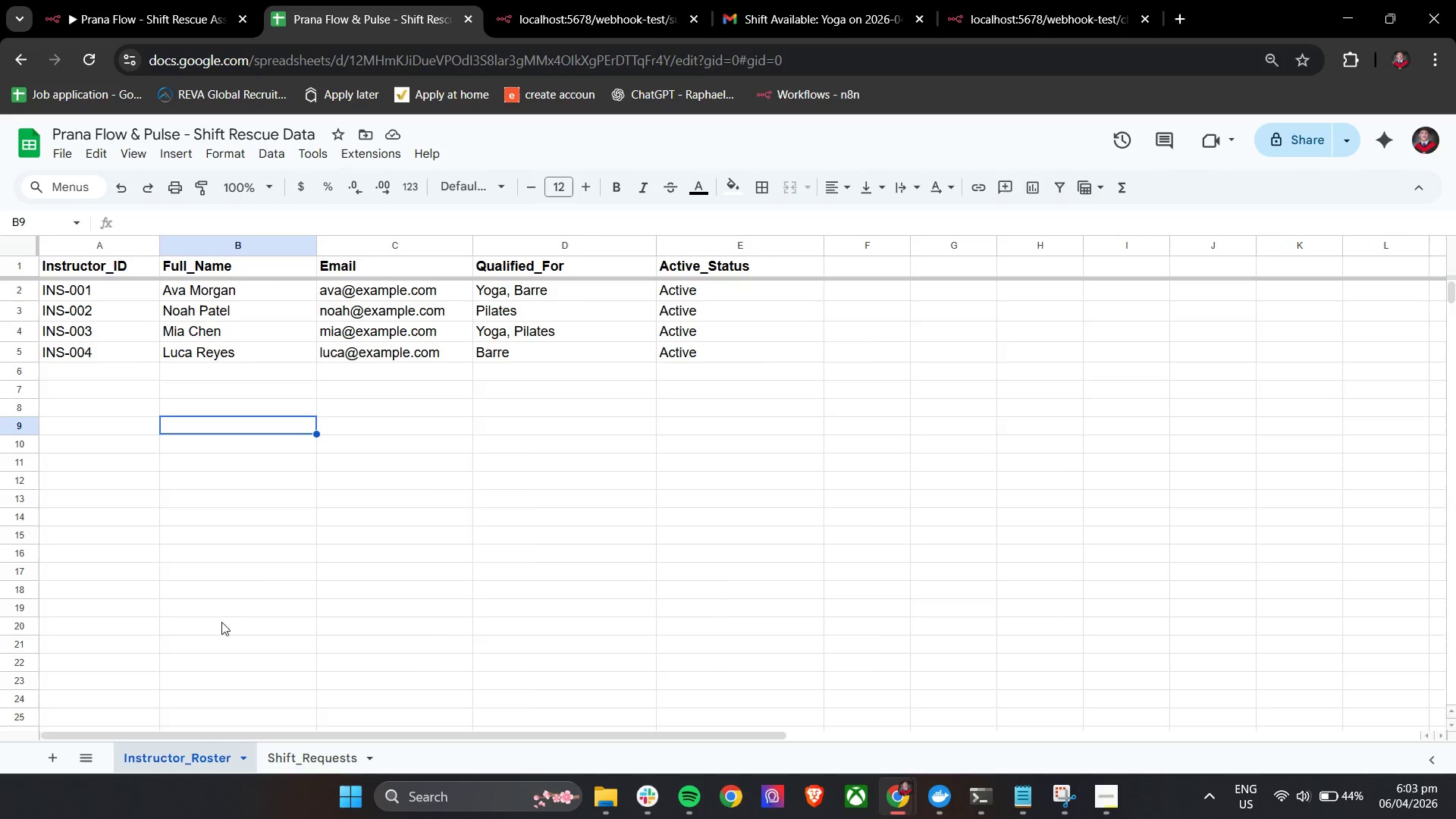 
hold_key(key=ShiftLeft, duration=0.61)
scroll: coordinate [310, 555], scroll_direction: up, amount: 3.0
 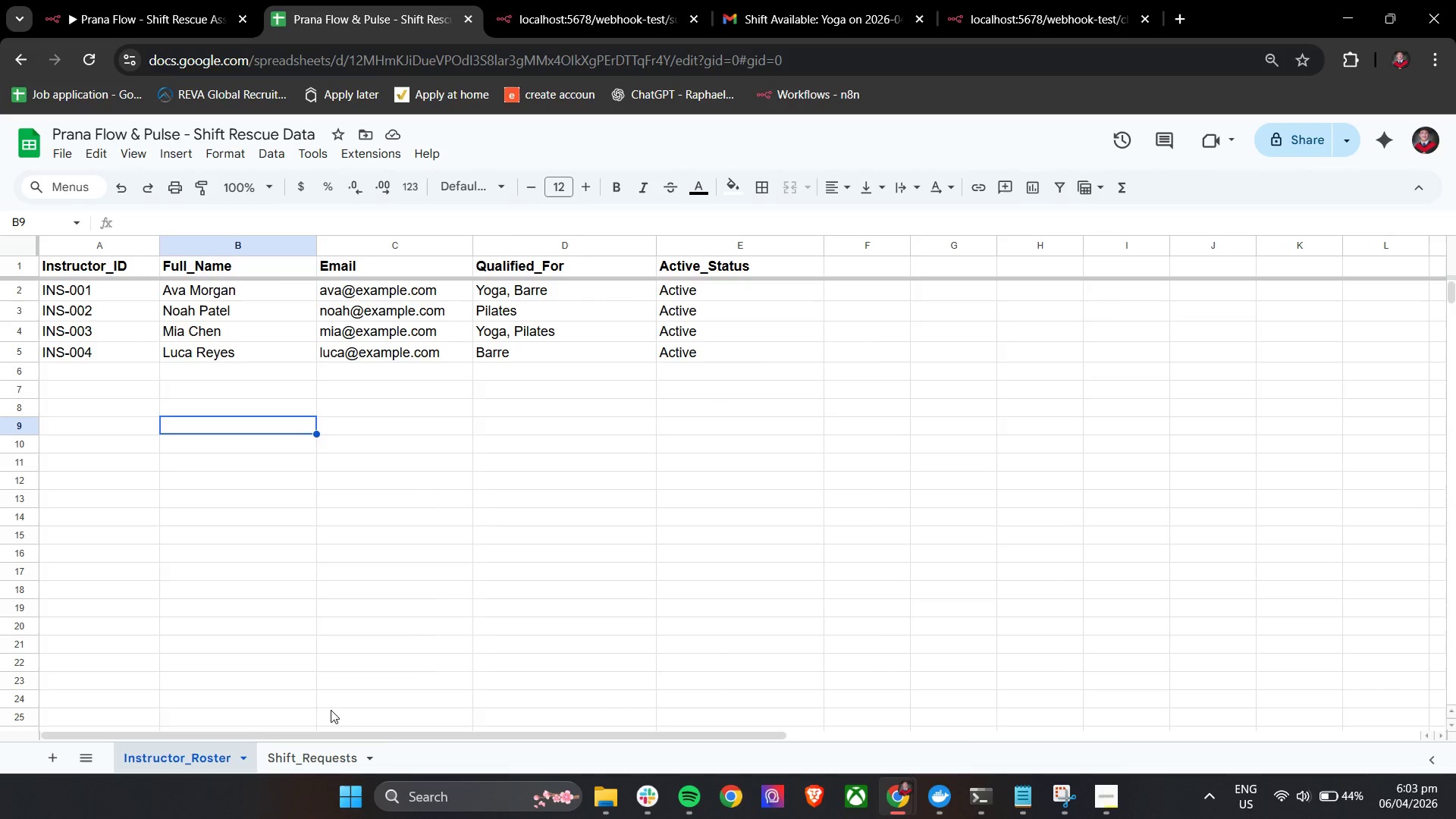 
left_click([313, 749])
 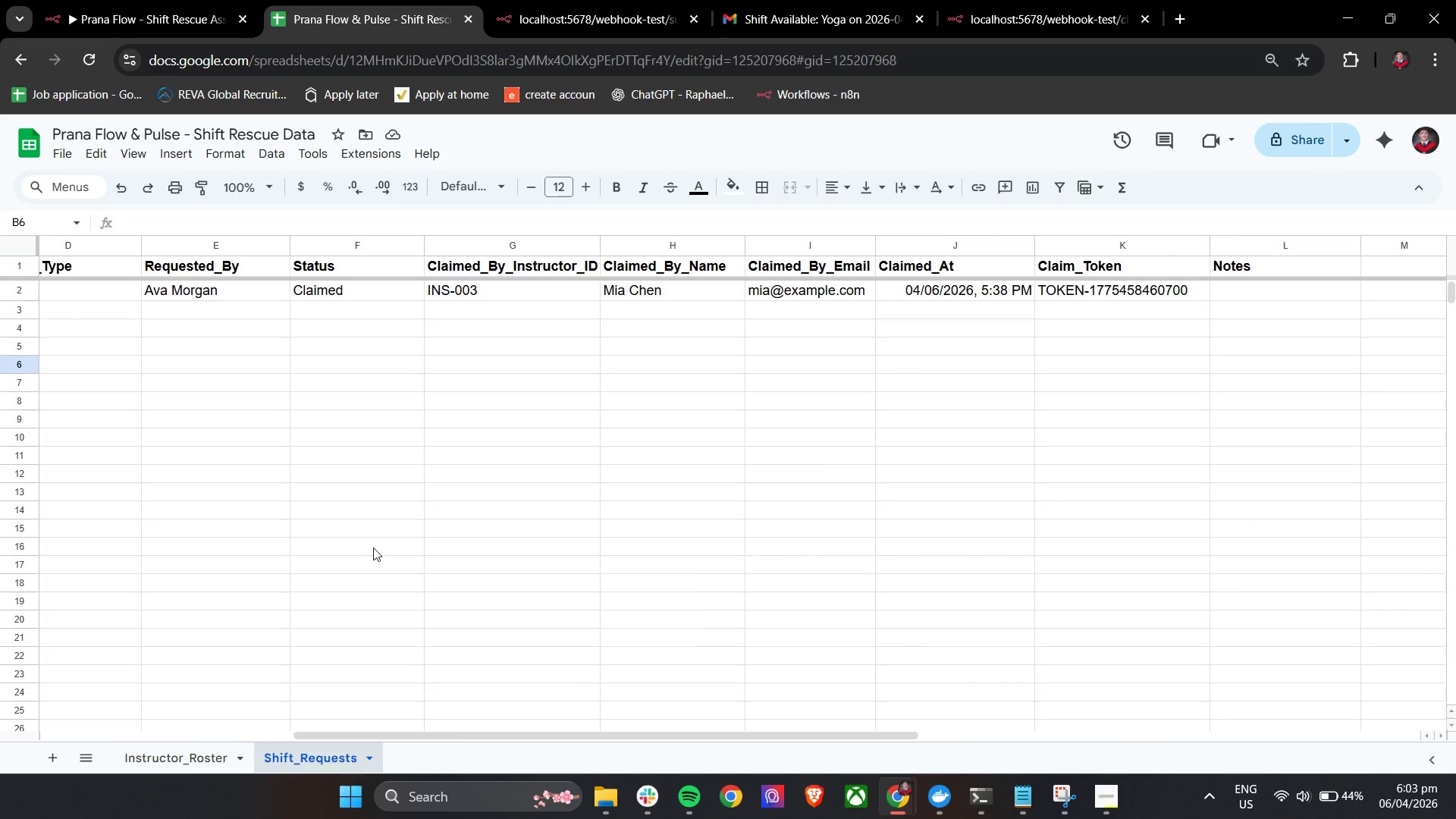 
hold_key(key=ShiftLeft, duration=1.52)
hold_key(key=ShiftLeft, duration=1.0)
scroll: coordinate [373, 548], scroll_direction: up, amount: 14.0
 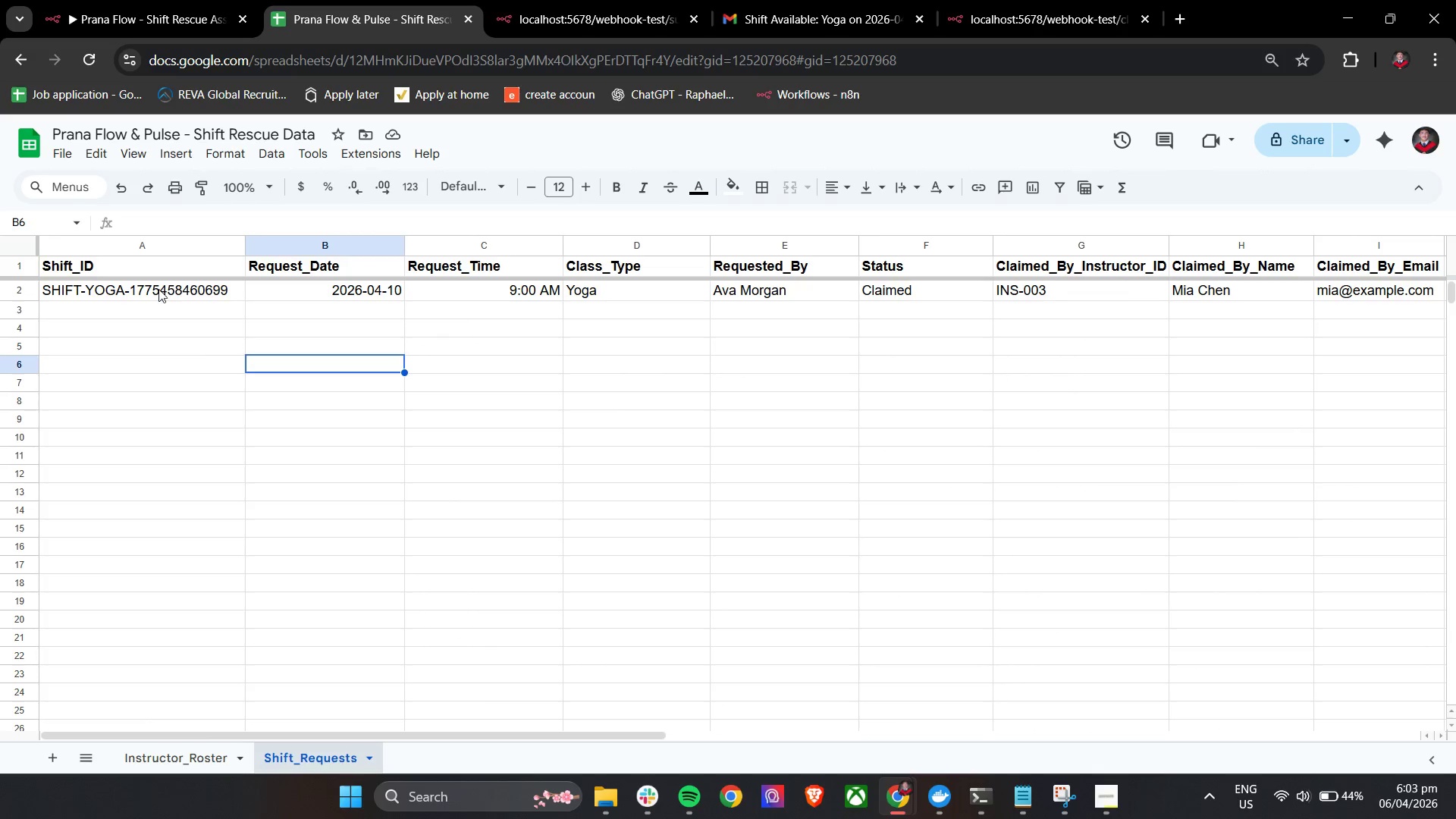 
hold_key(key=ShiftLeft, duration=1.51)
 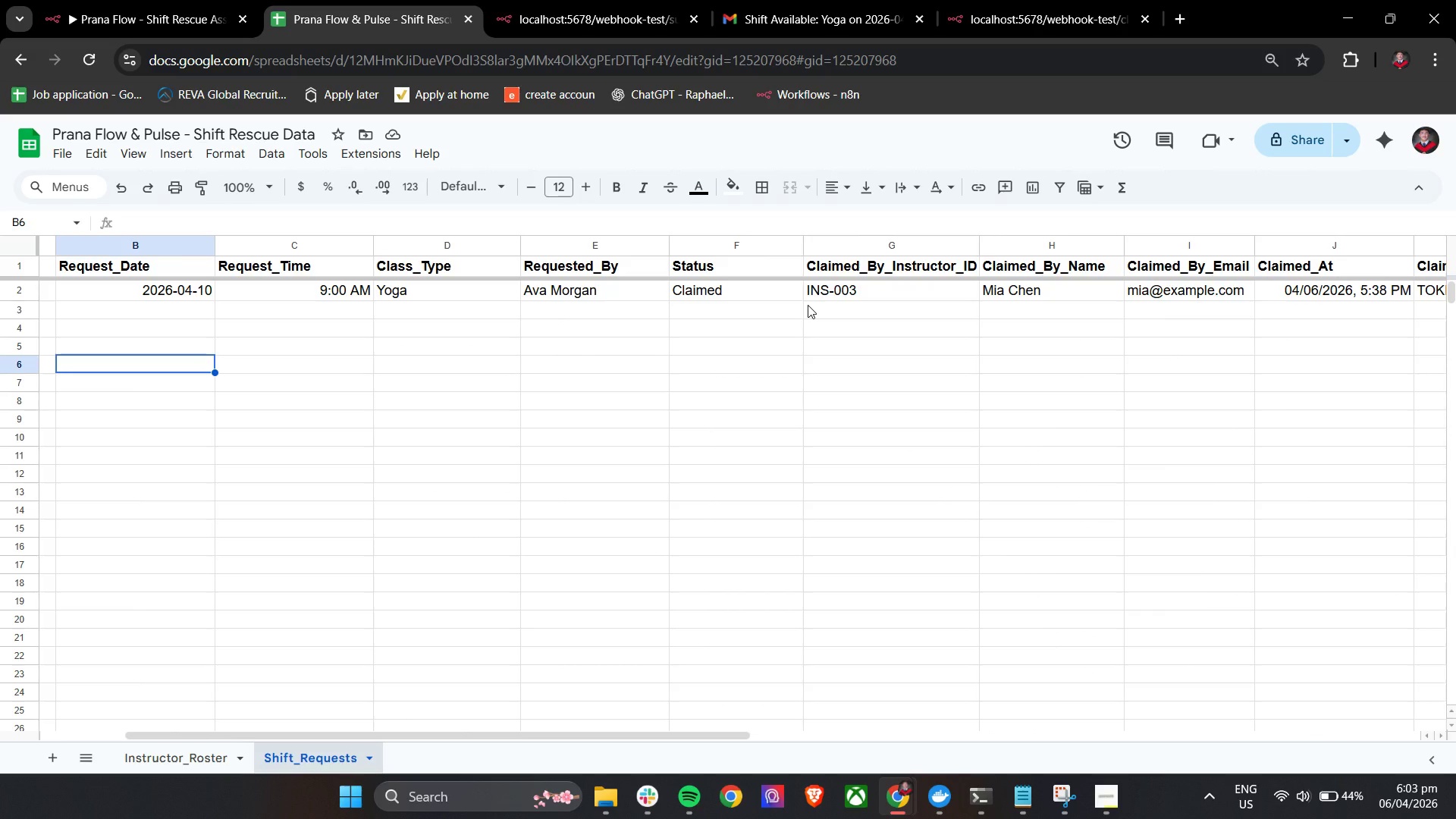 
hold_key(key=ShiftLeft, duration=1.34)
 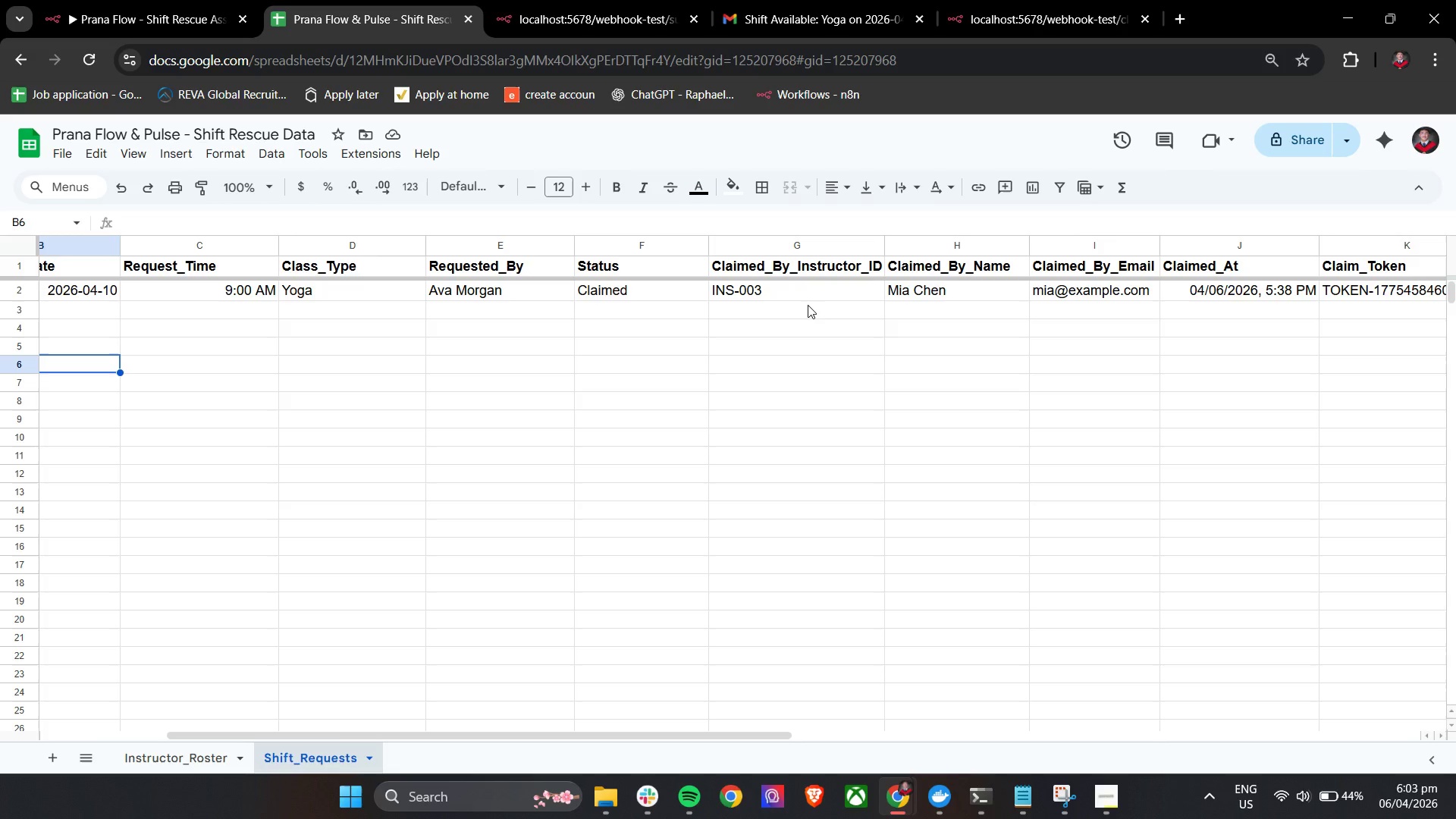 
scroll: coordinate [808, 305], scroll_direction: down, amount: 3.0
 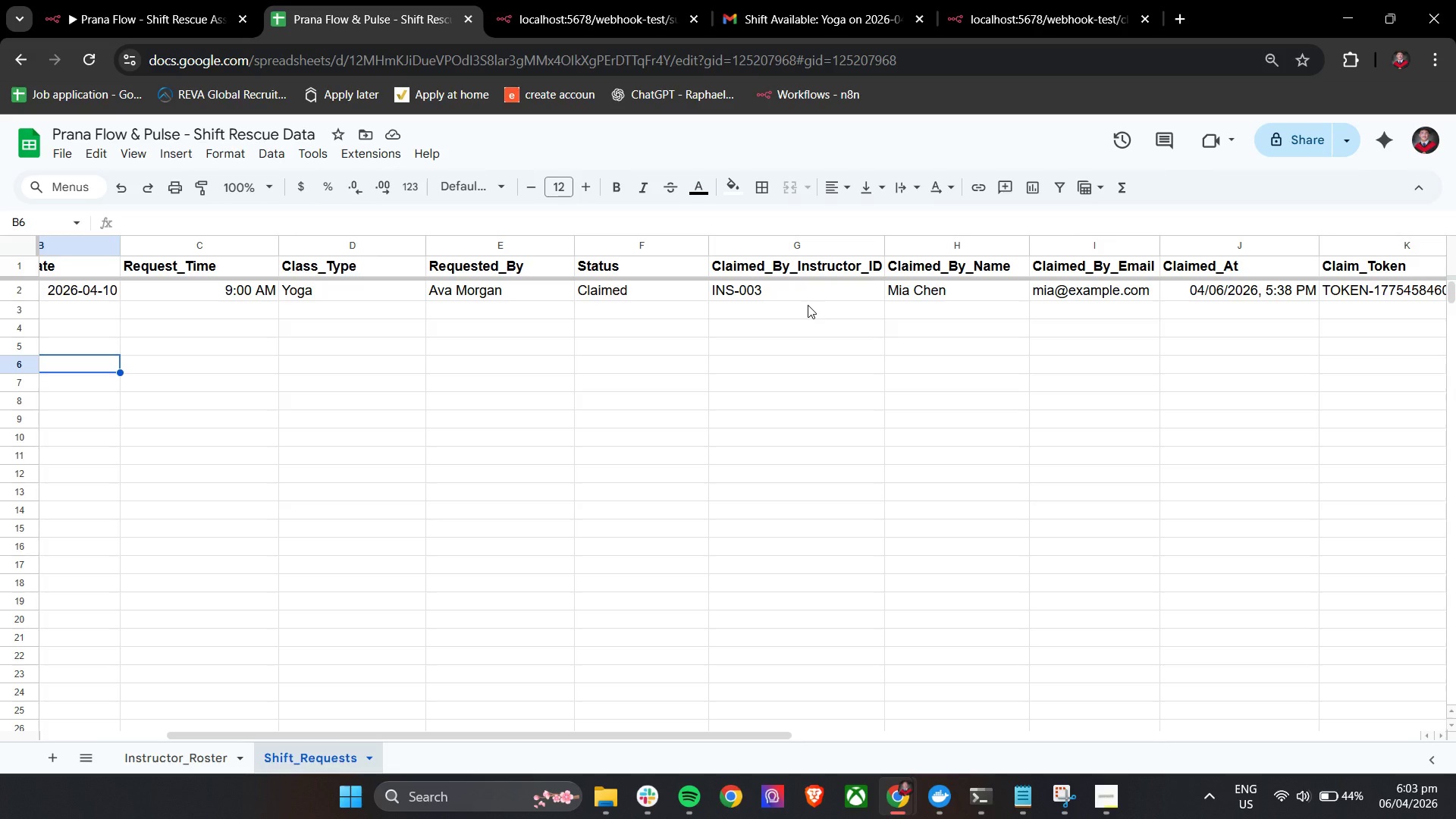 
hold_key(key=ShiftLeft, duration=1.51)
scroll: coordinate [808, 305], scroll_direction: down, amount: 3.0
 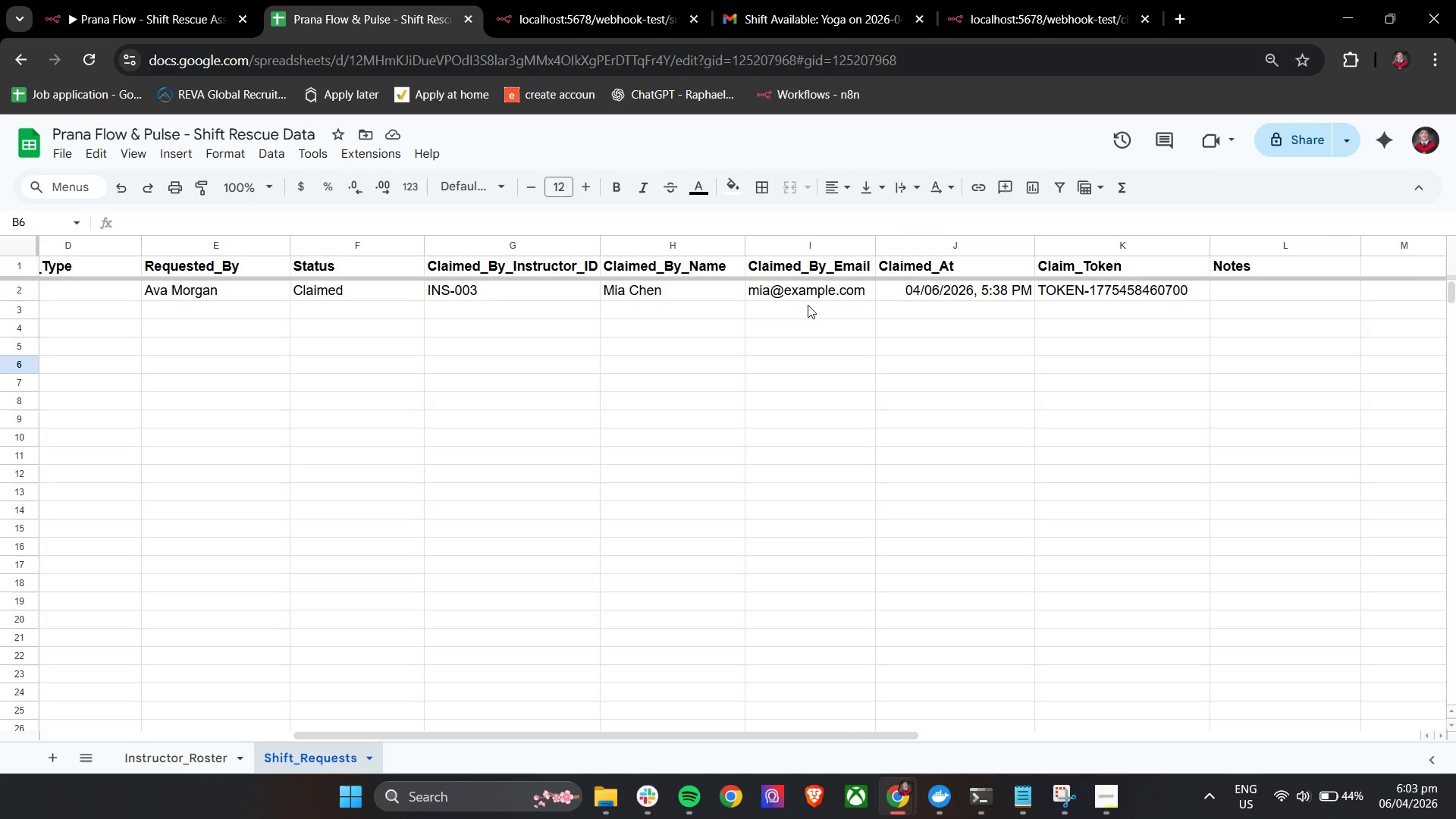 
hold_key(key=ShiftLeft, duration=1.5)
 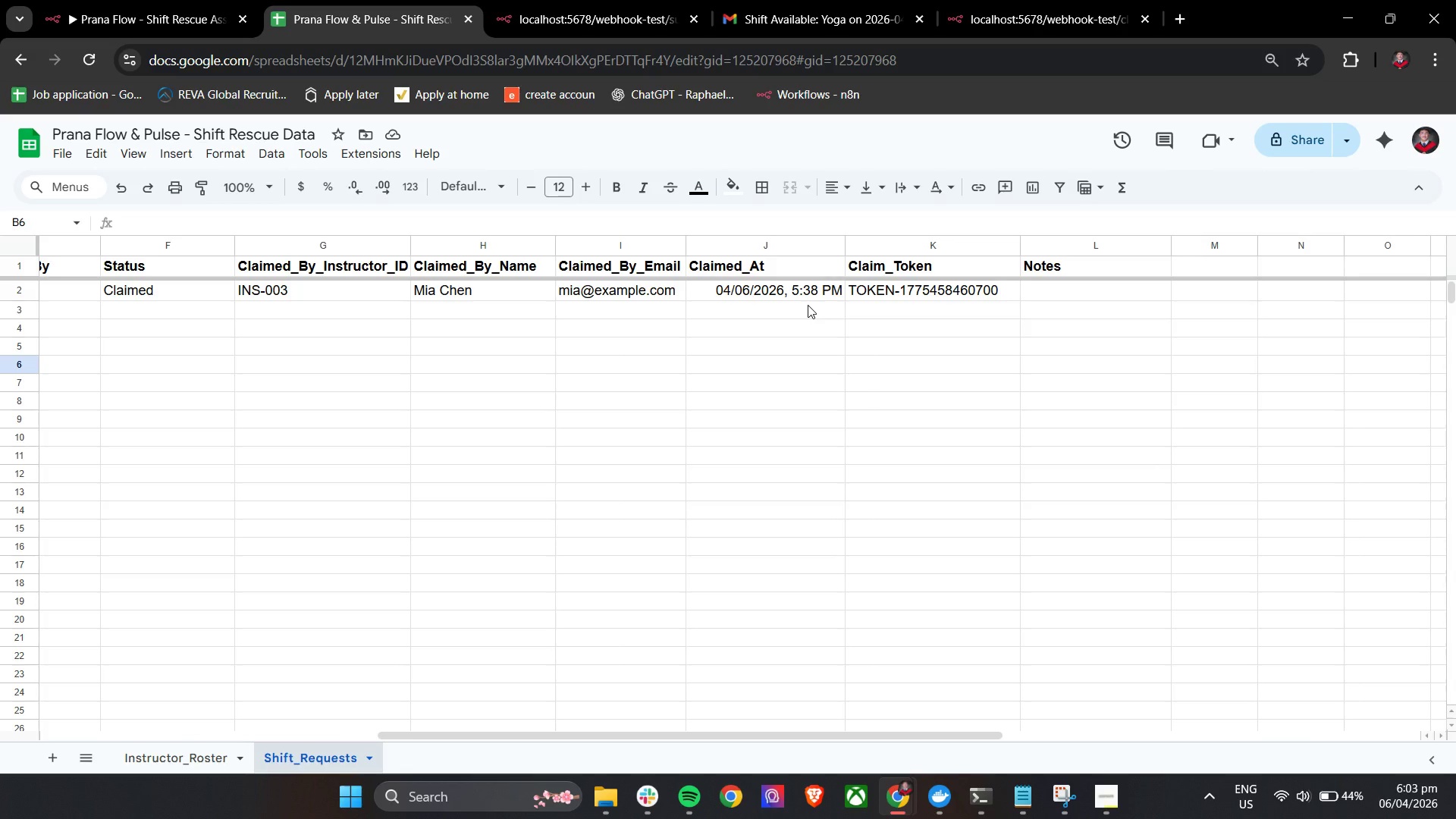 
key(Shift+ShiftLeft)
 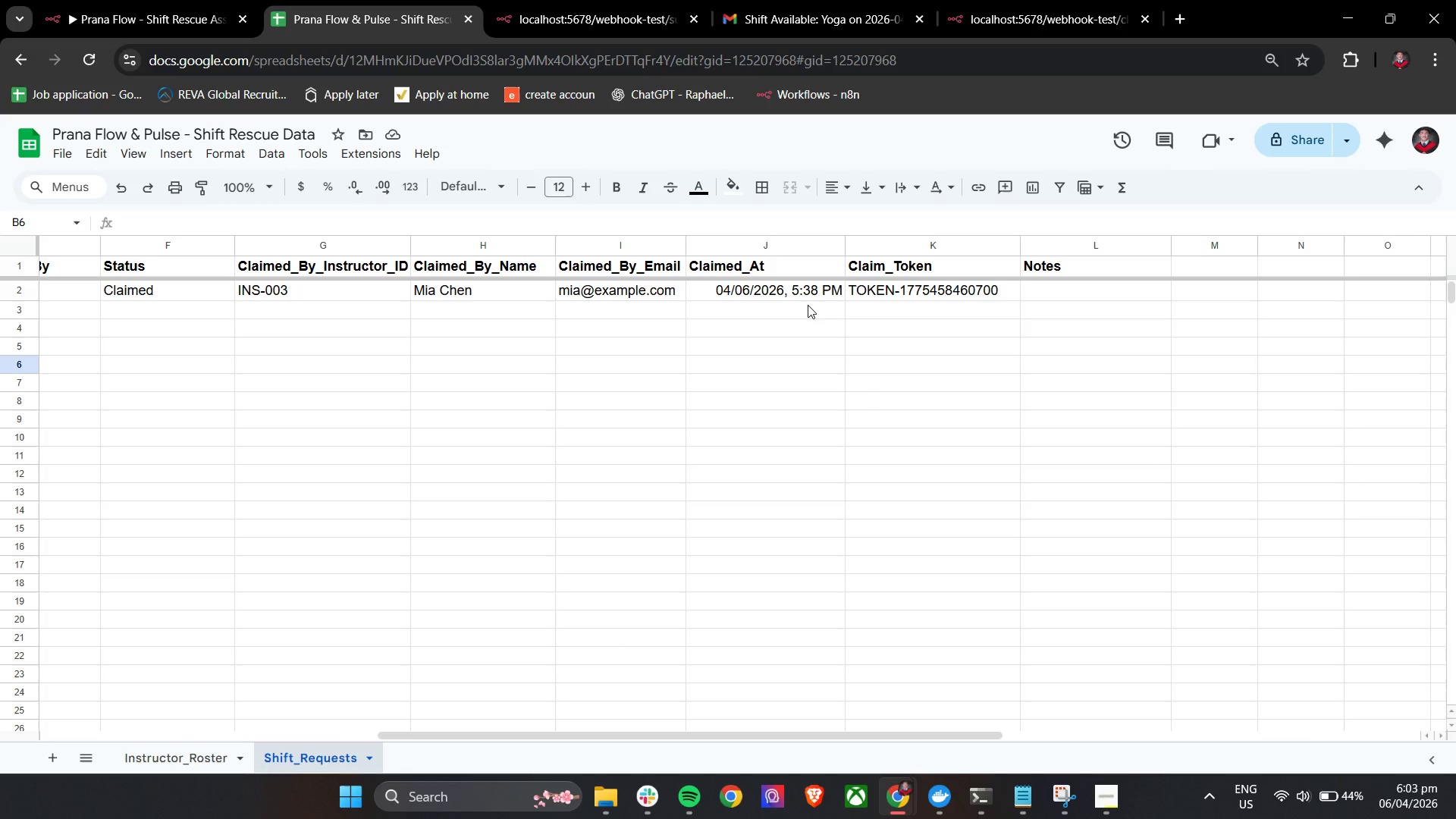 
key(Shift+ShiftLeft)
 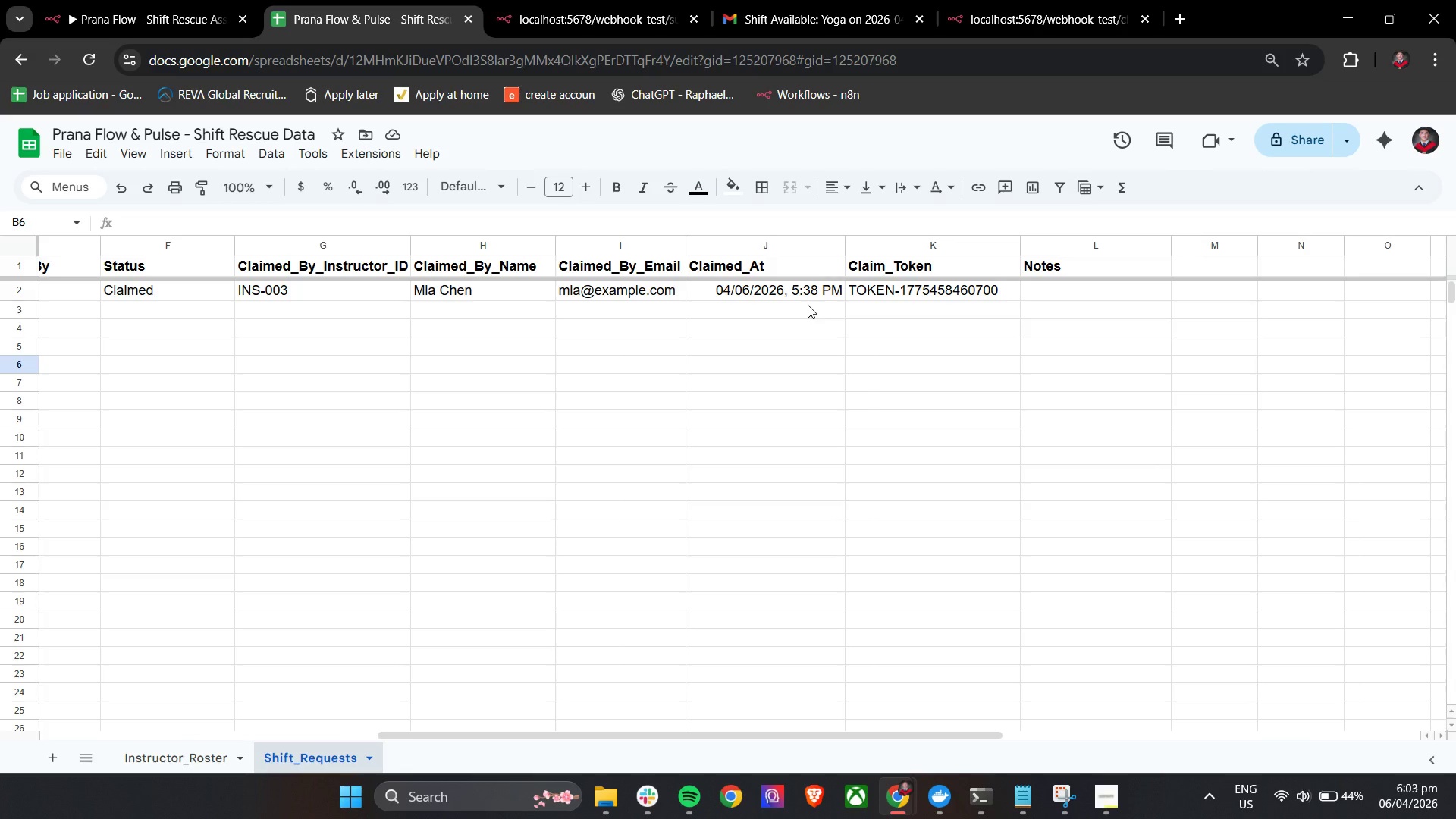 
scroll: coordinate [808, 305], scroll_direction: down, amount: 2.0
 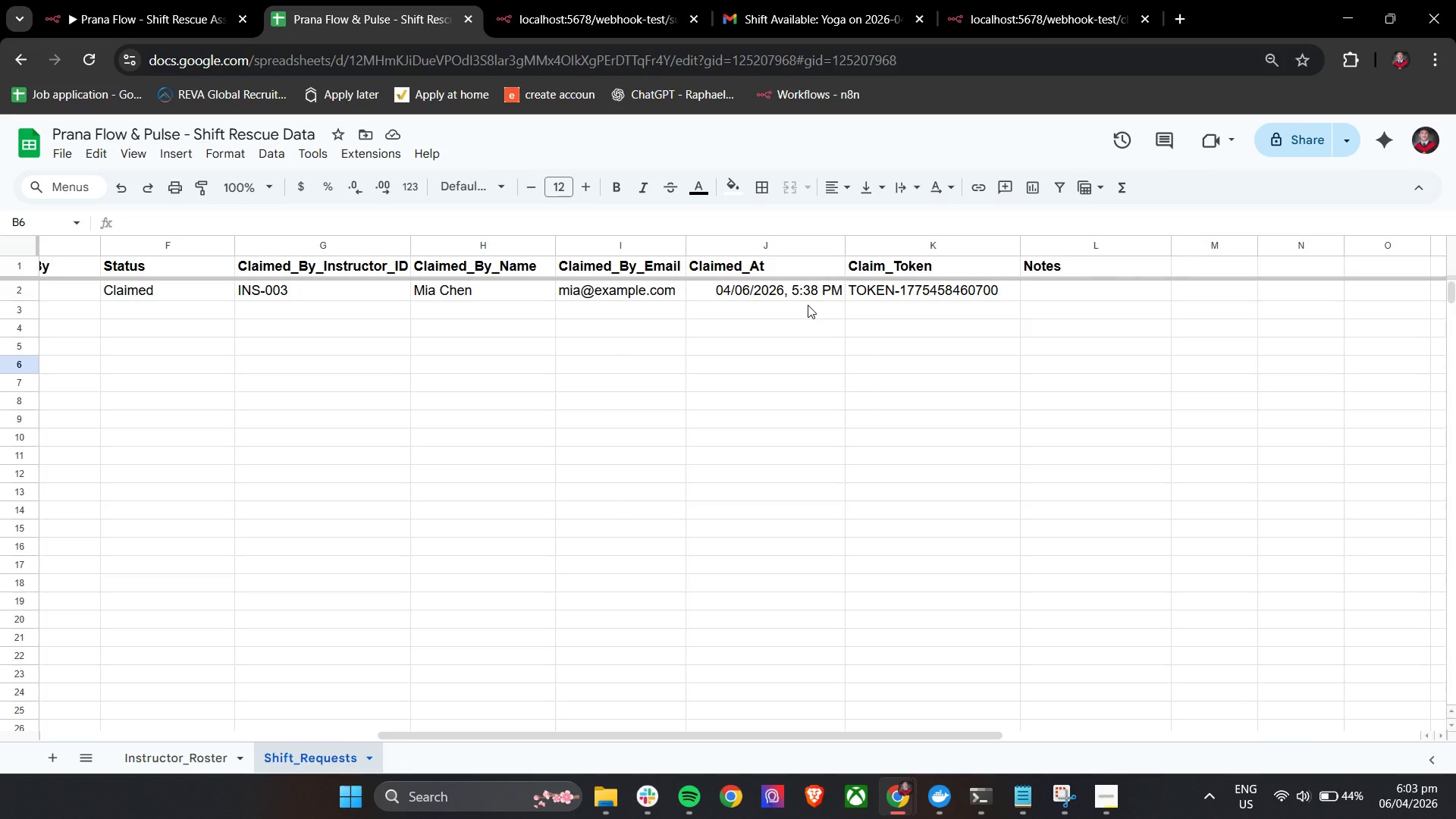 
wait(13.96)
 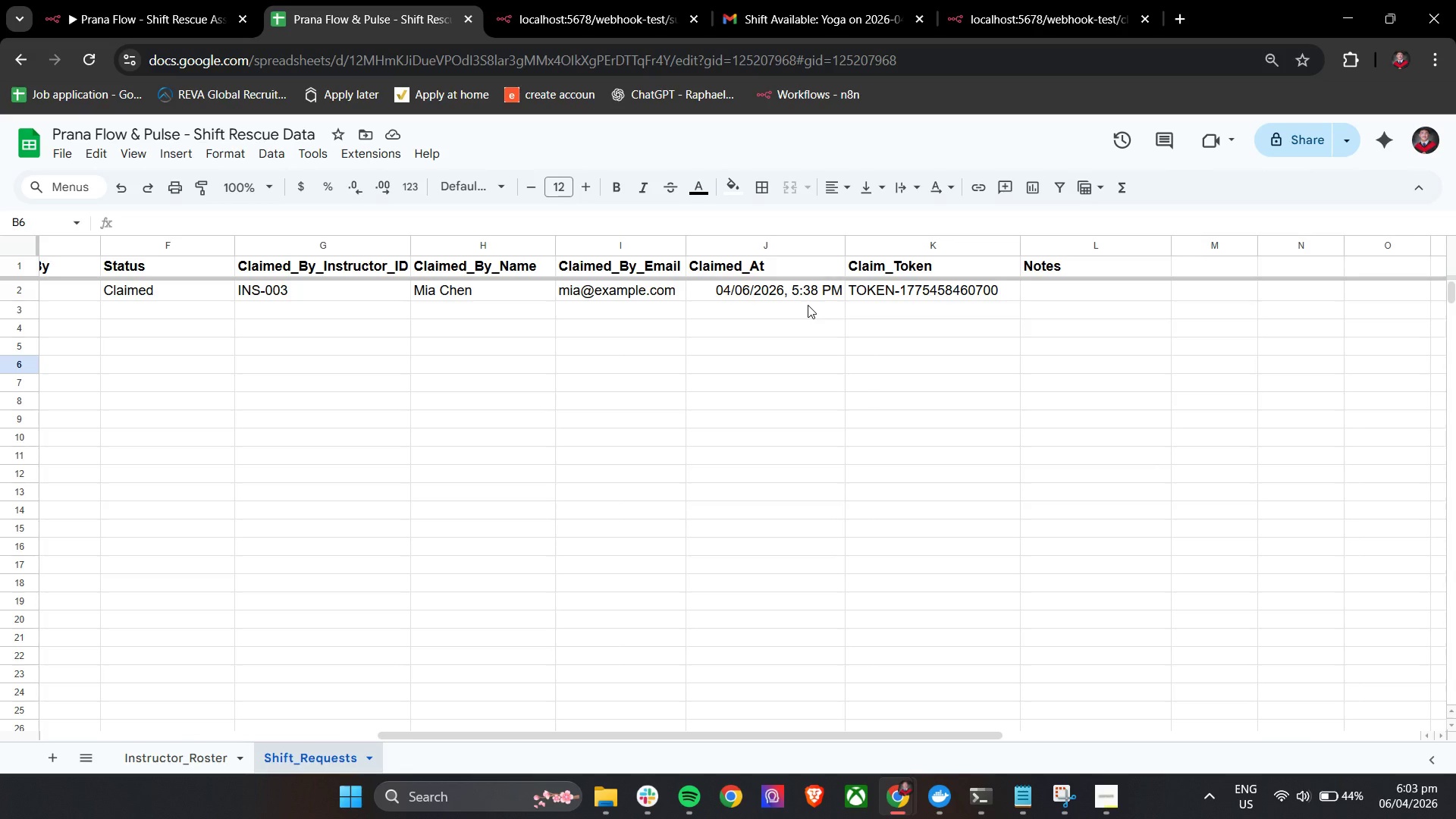 
left_click([1100, 796])